 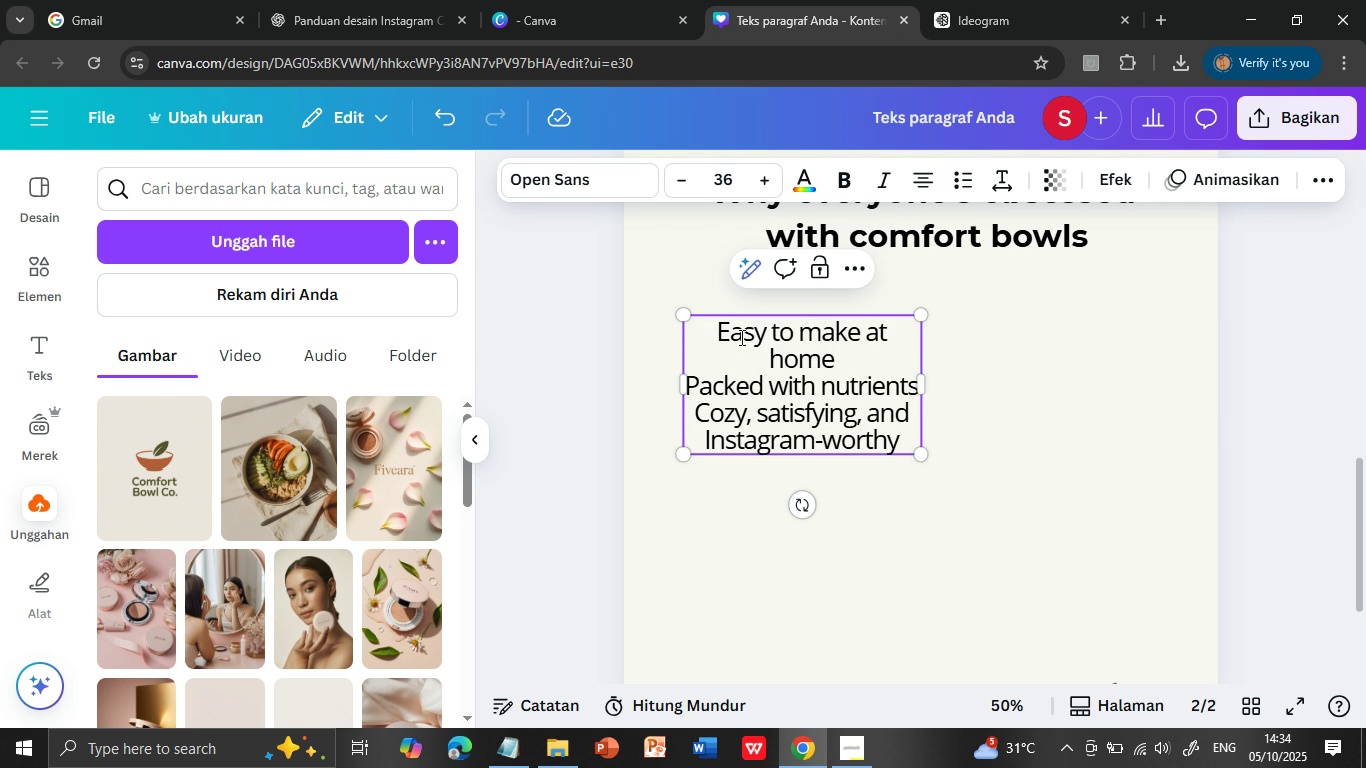 
left_click([722, 328])
 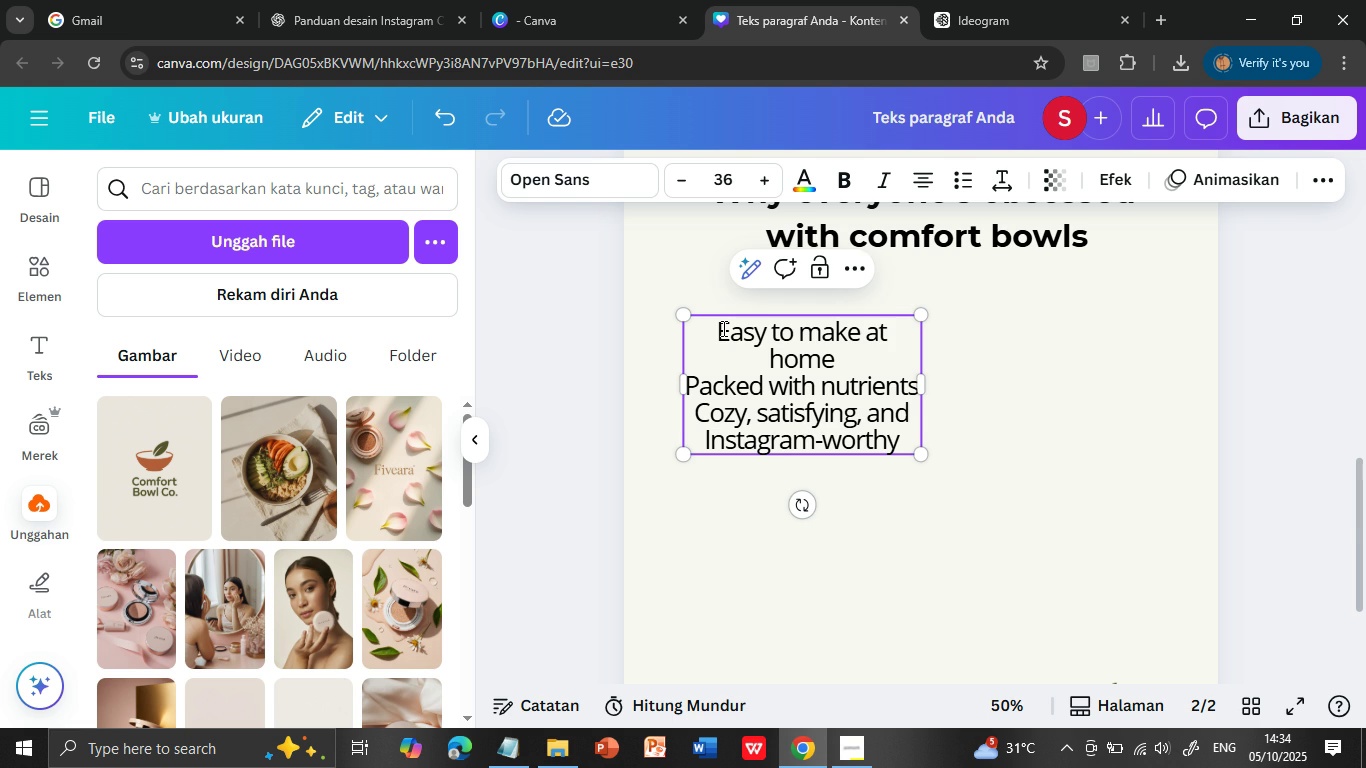 
key(Backspace)
 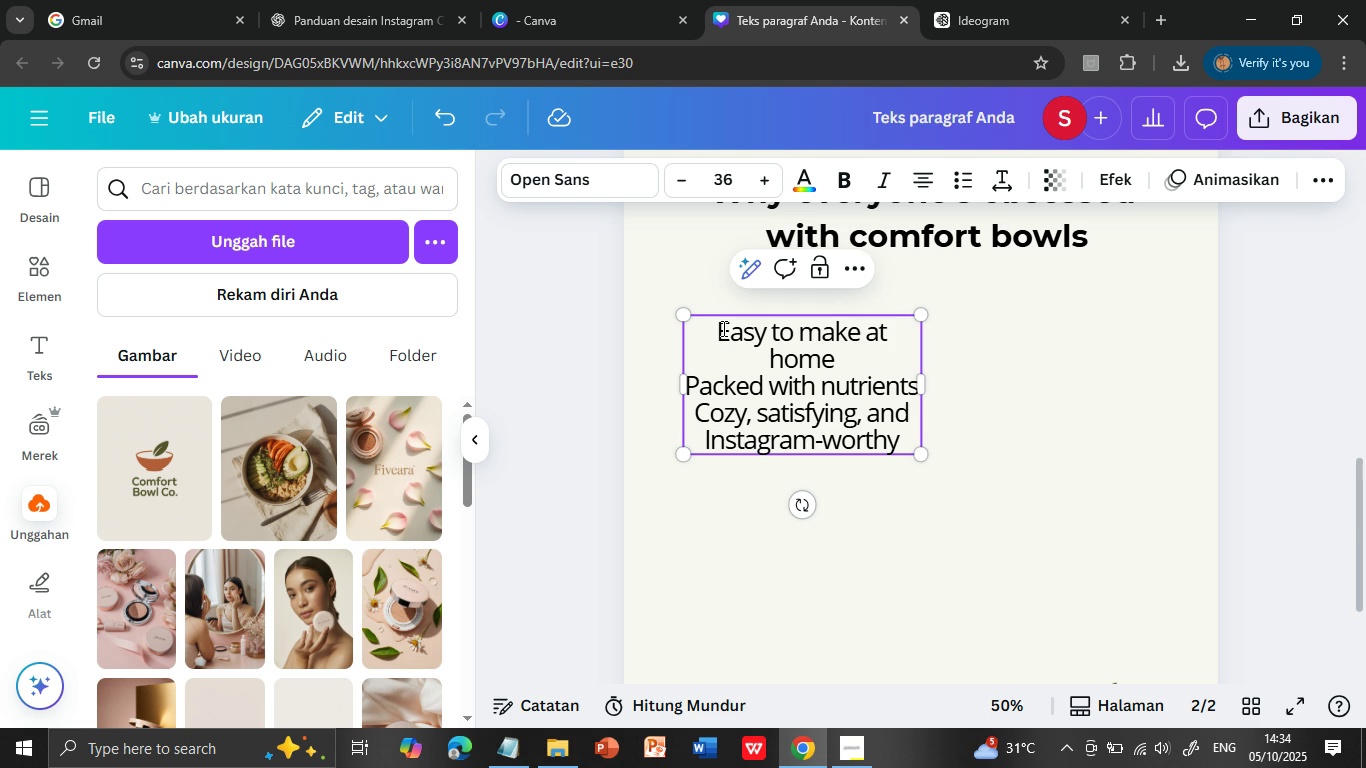 
key(Backspace)
 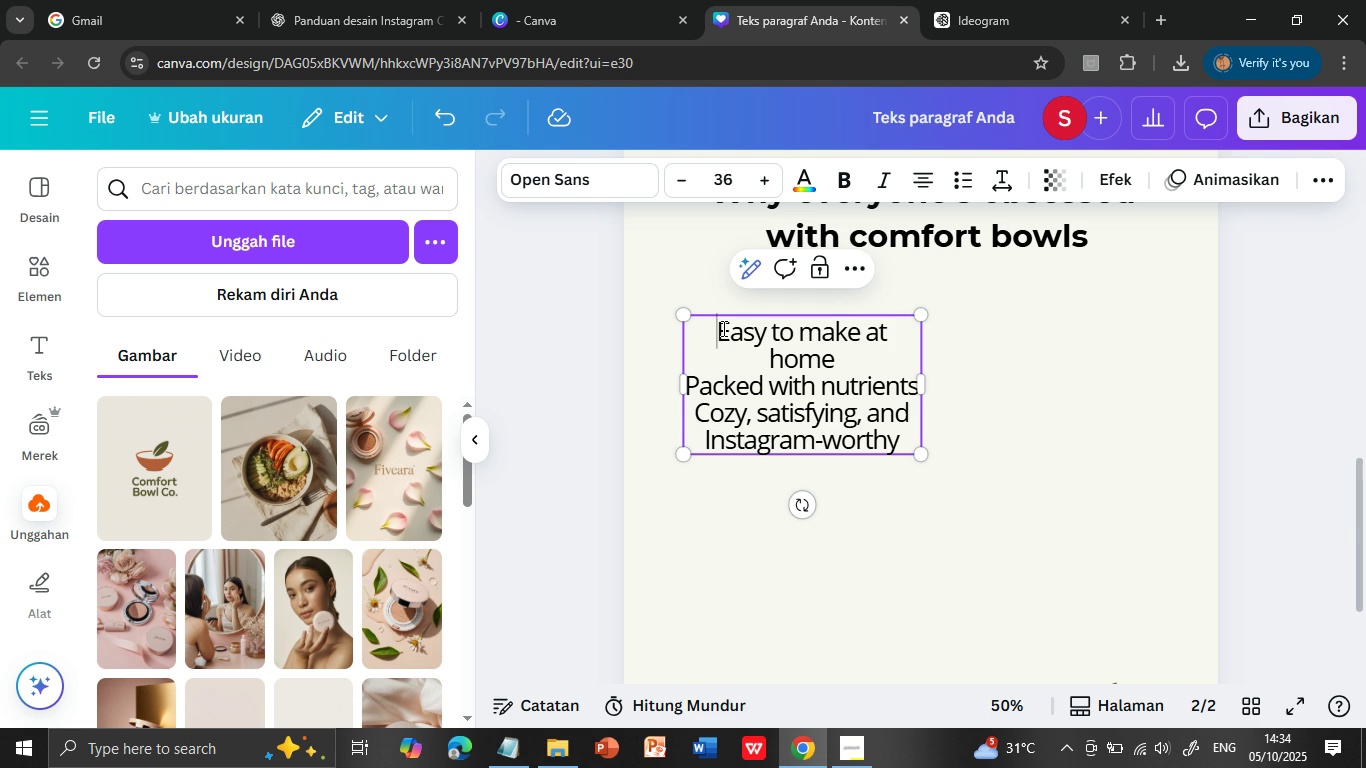 
key(Backspace)